 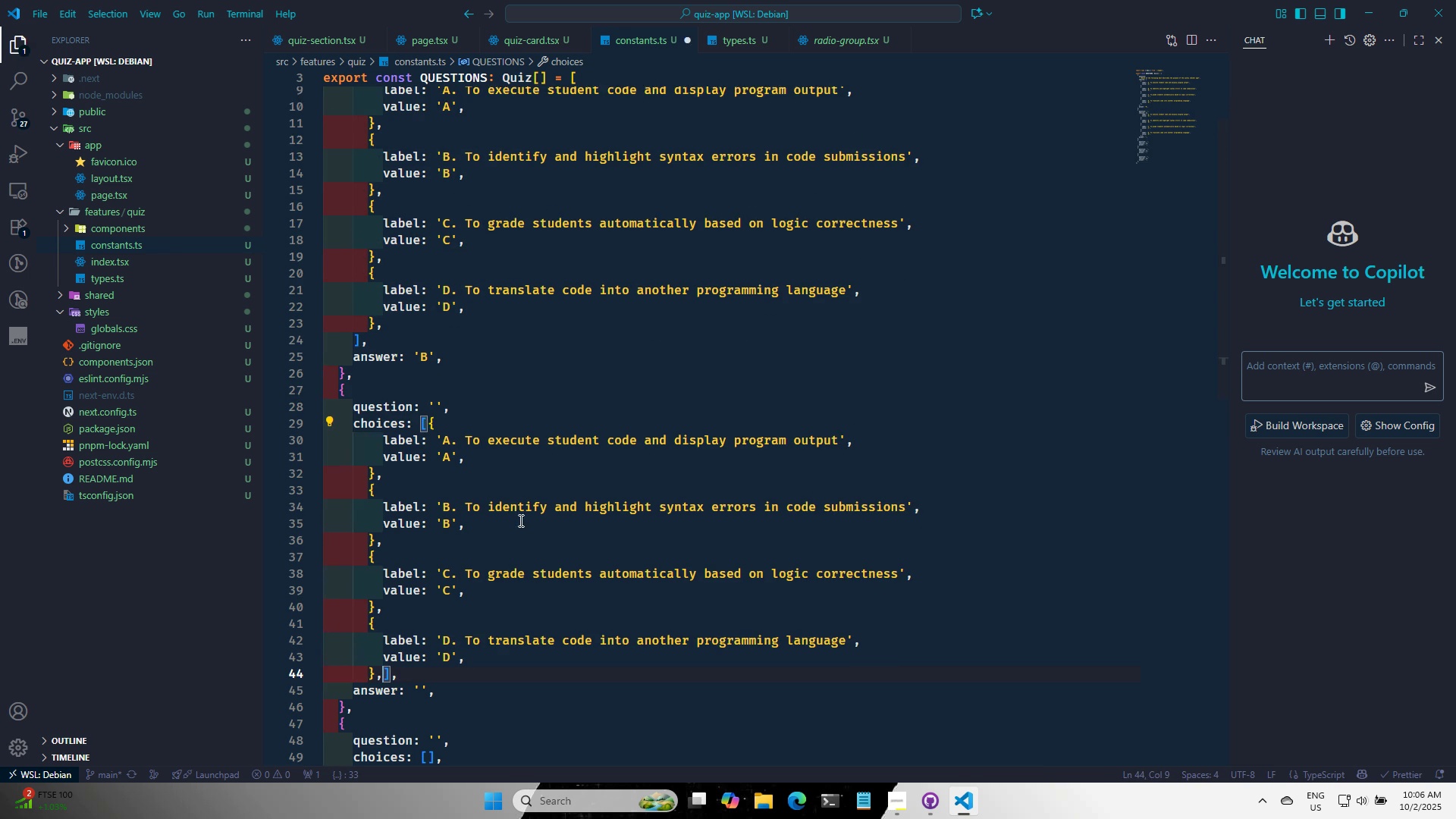 
key(Control+S)
 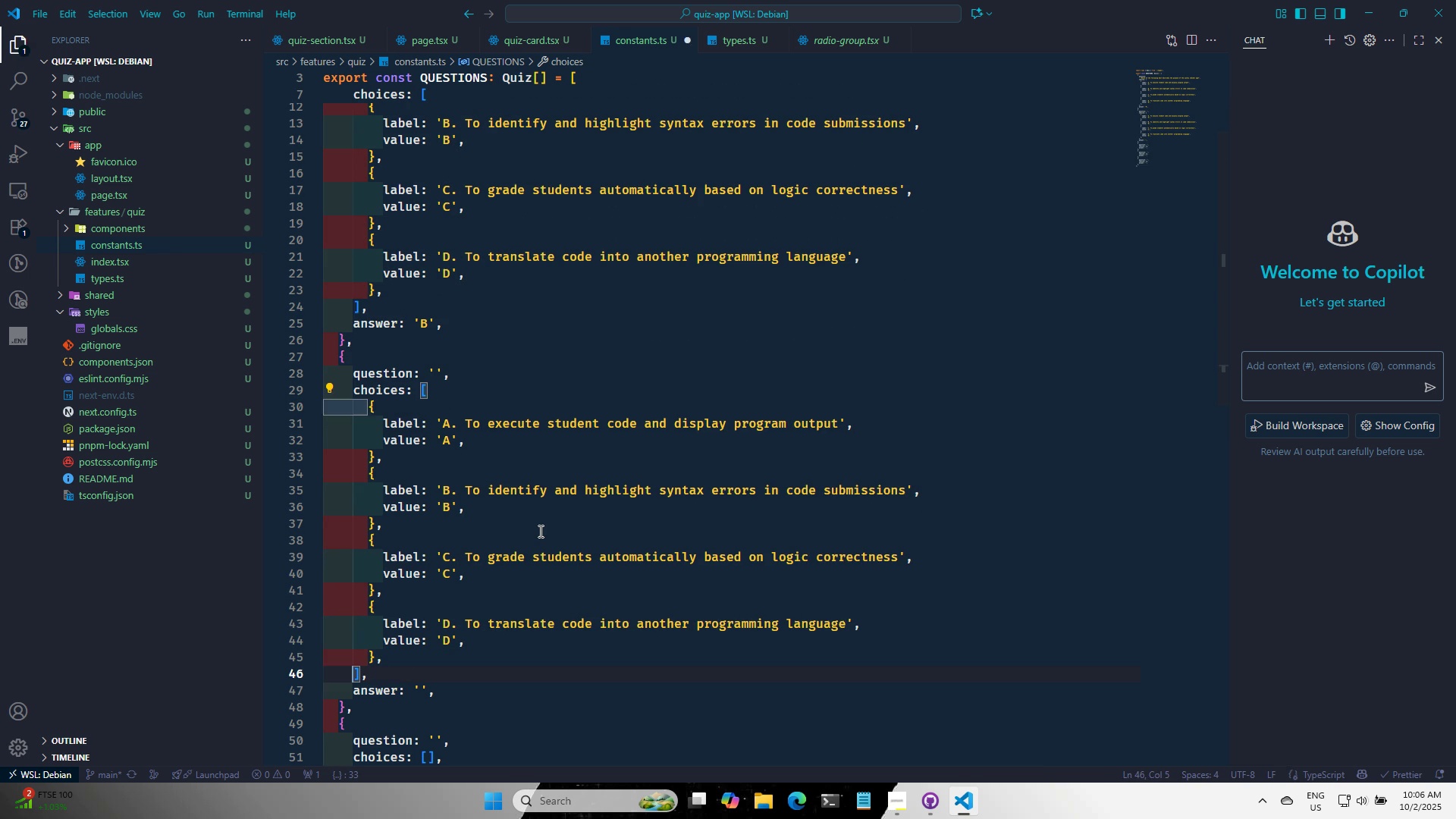 
key(Control+S)
 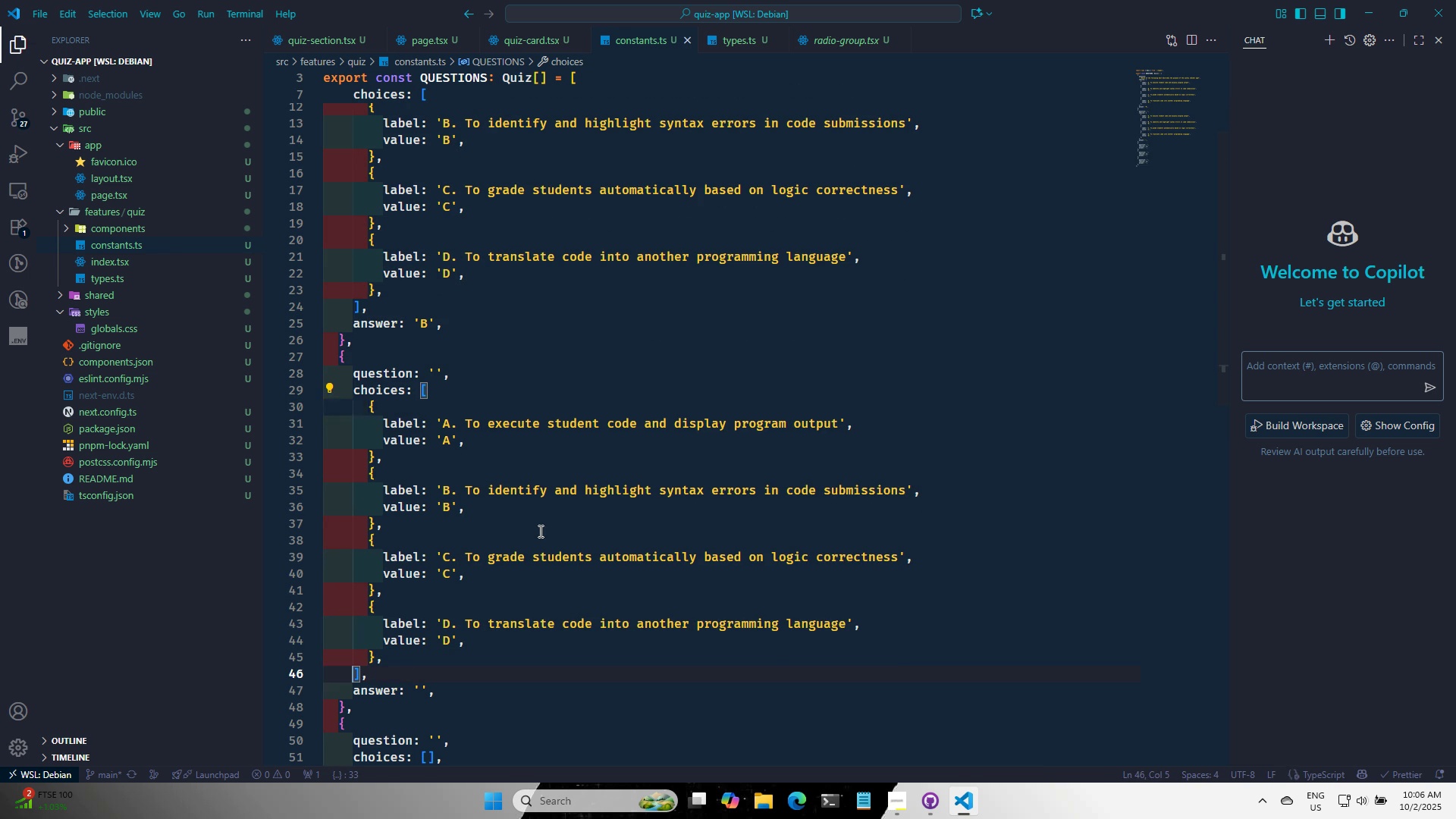 
key(Control+S)
 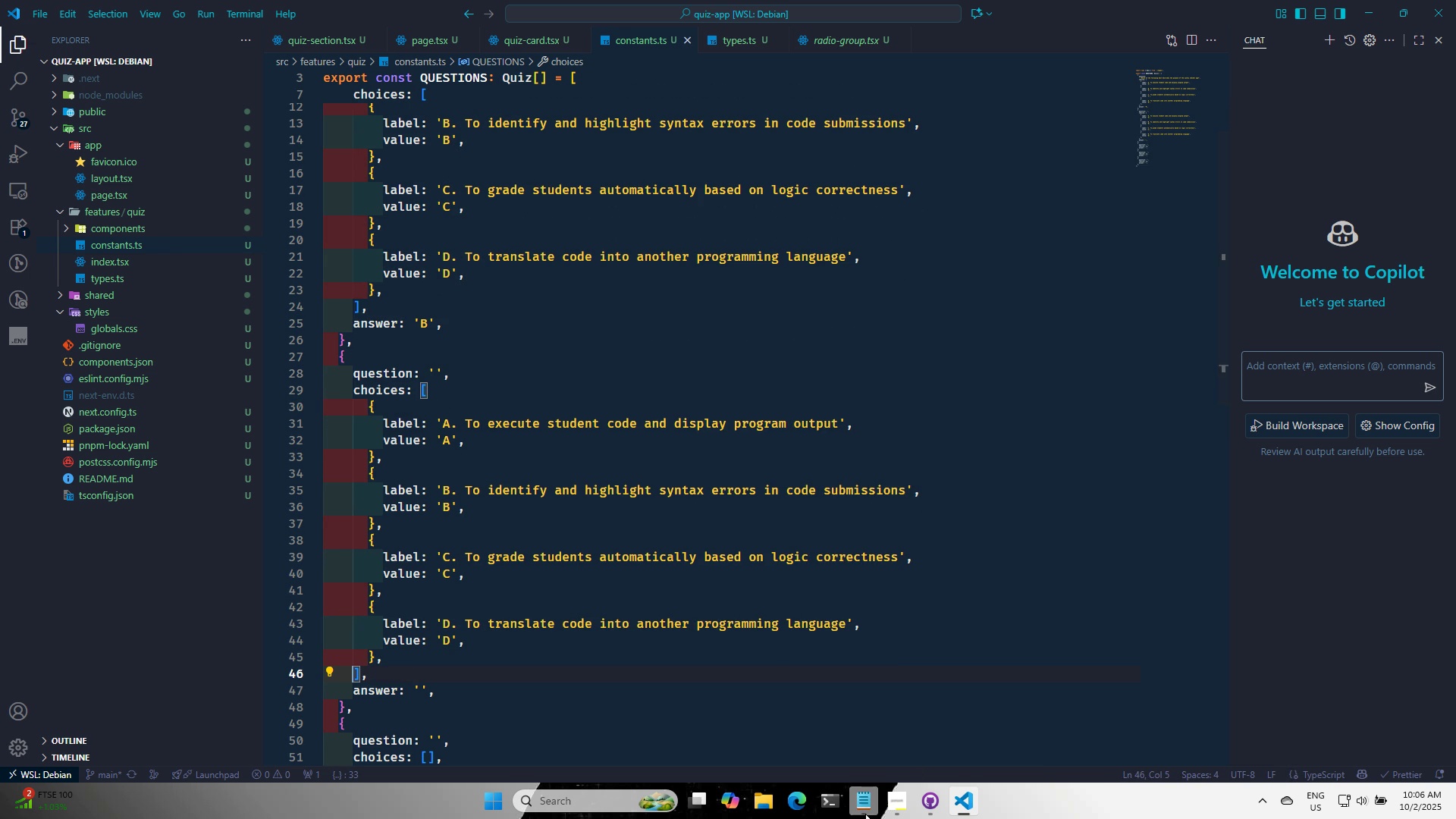 
left_click([869, 812])